 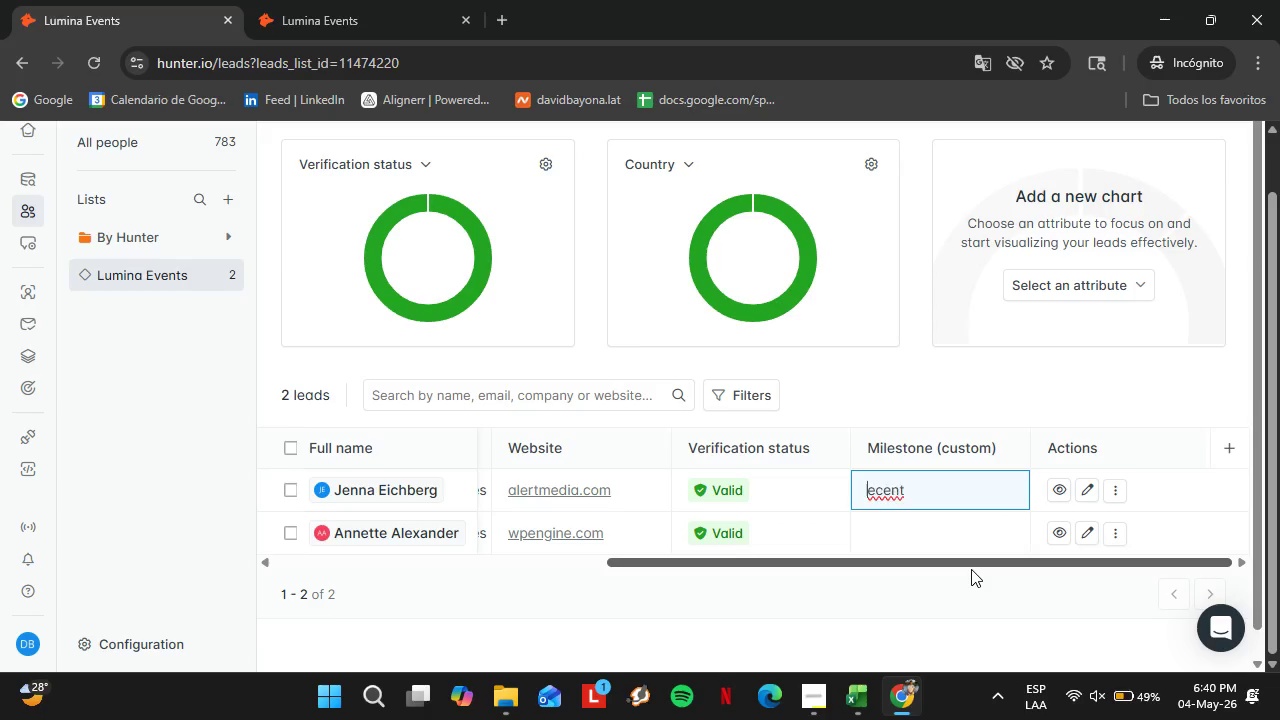 
hold_key(key=ArrowRight, duration=0.7)
 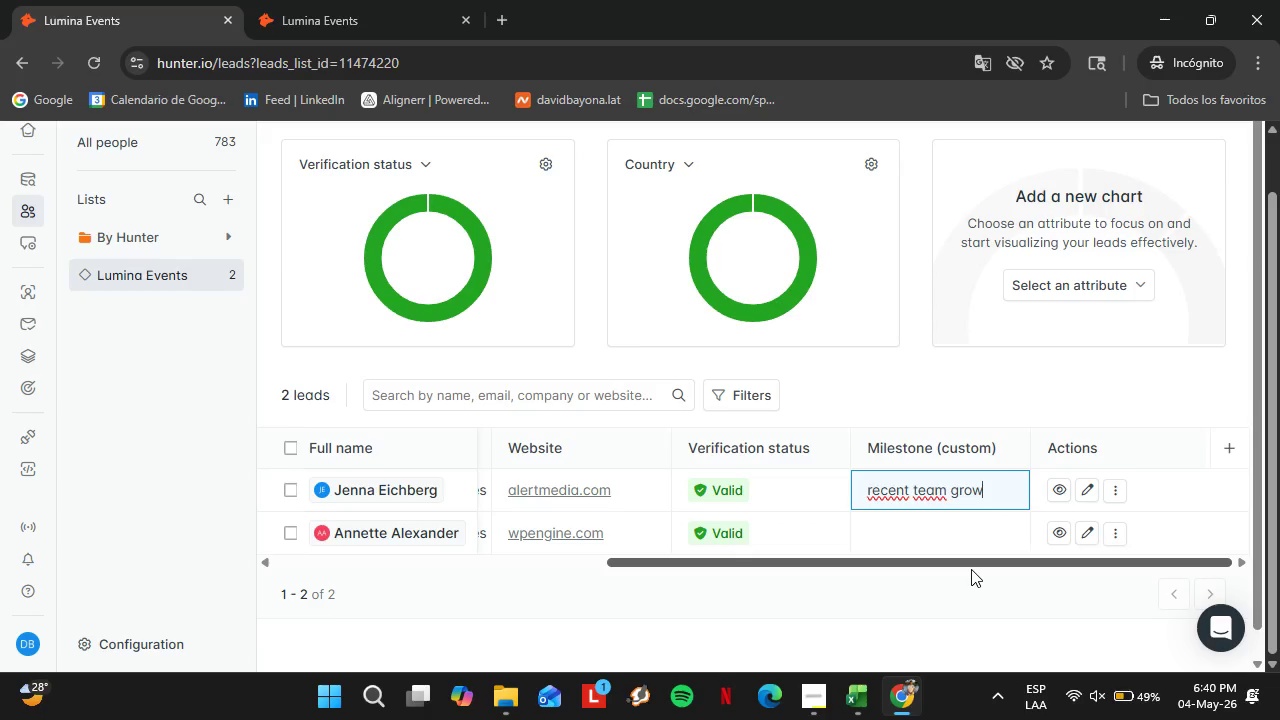 
wait(7.2)
 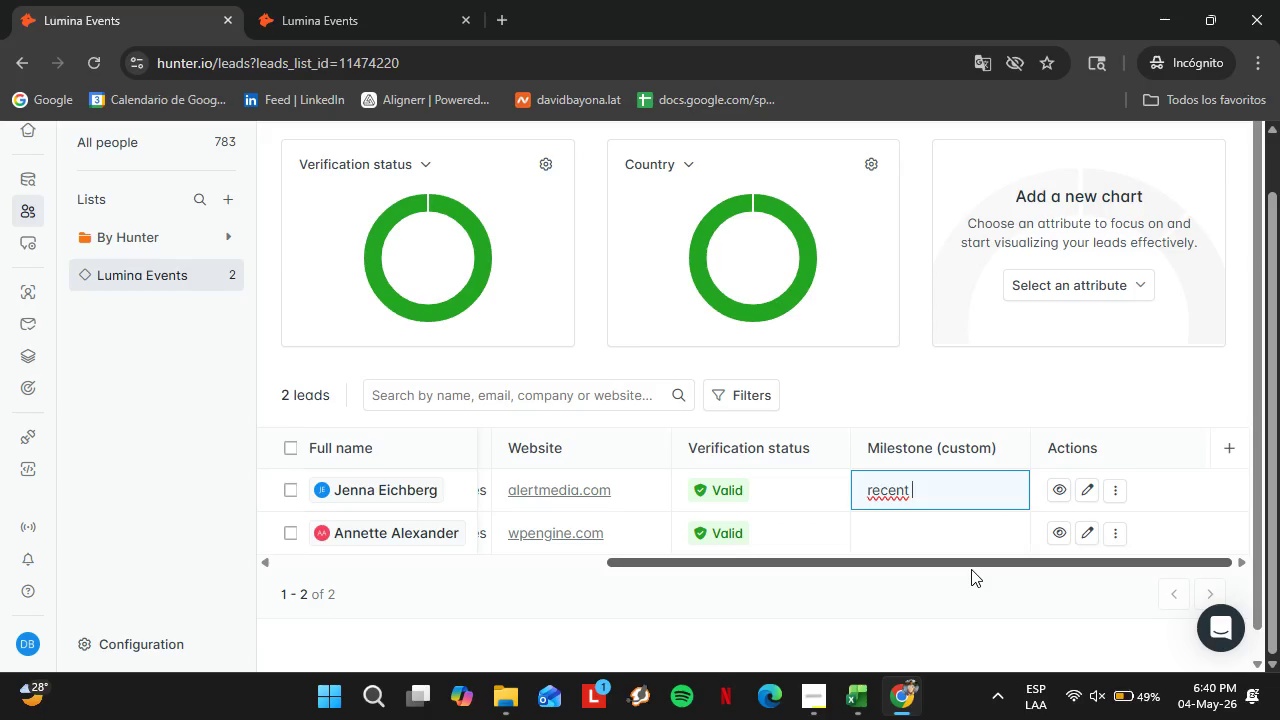 
key(ArrowDown)
 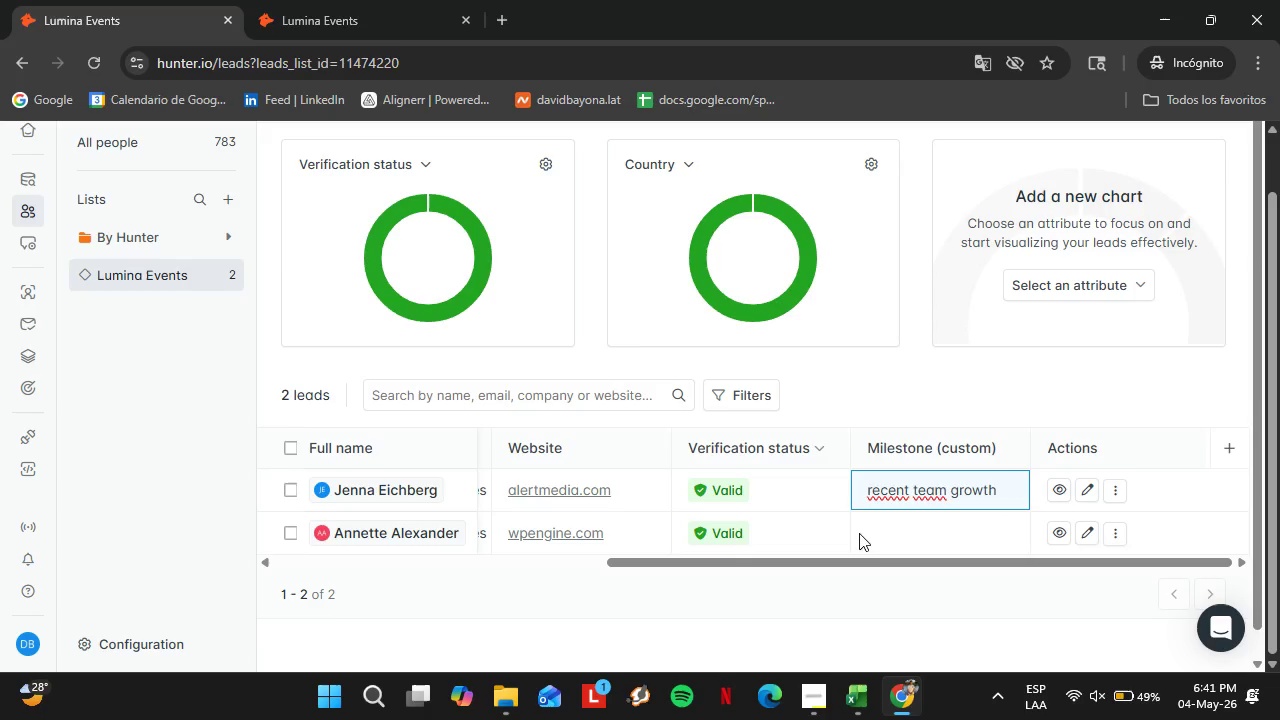 
double_click([874, 532])
 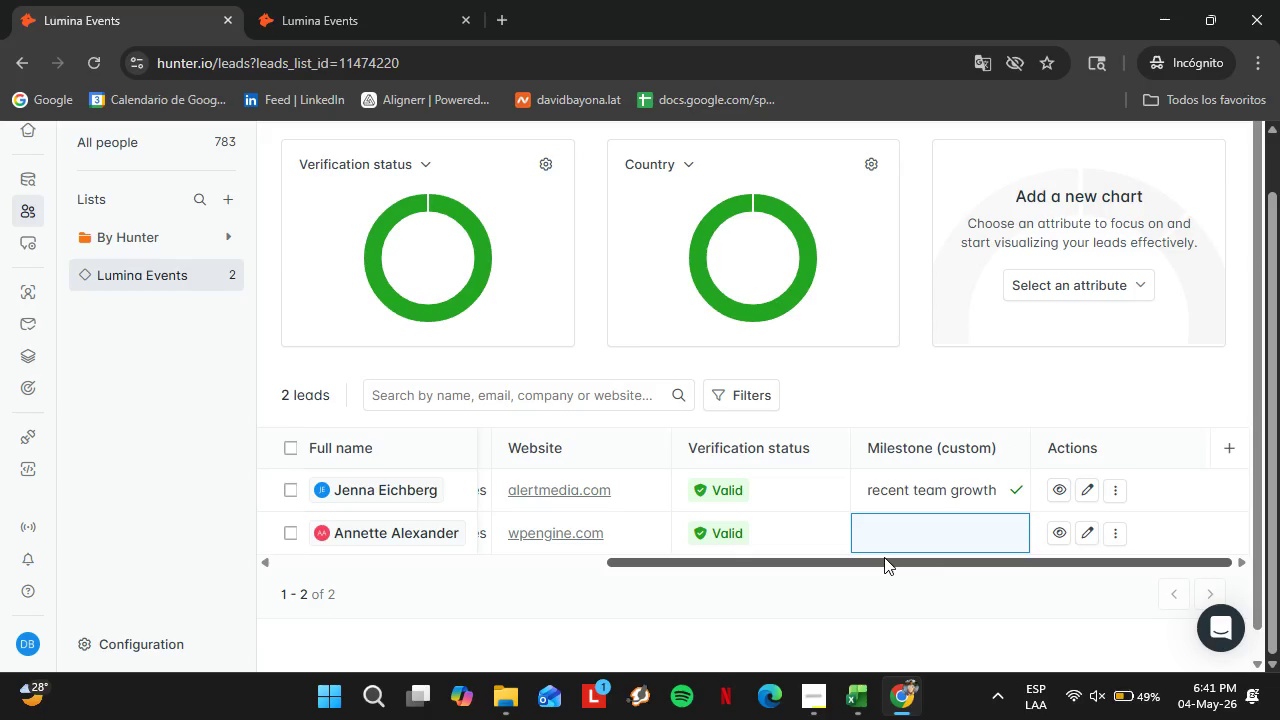 
type(recent pa)
key(Backspace)
type(latform )
 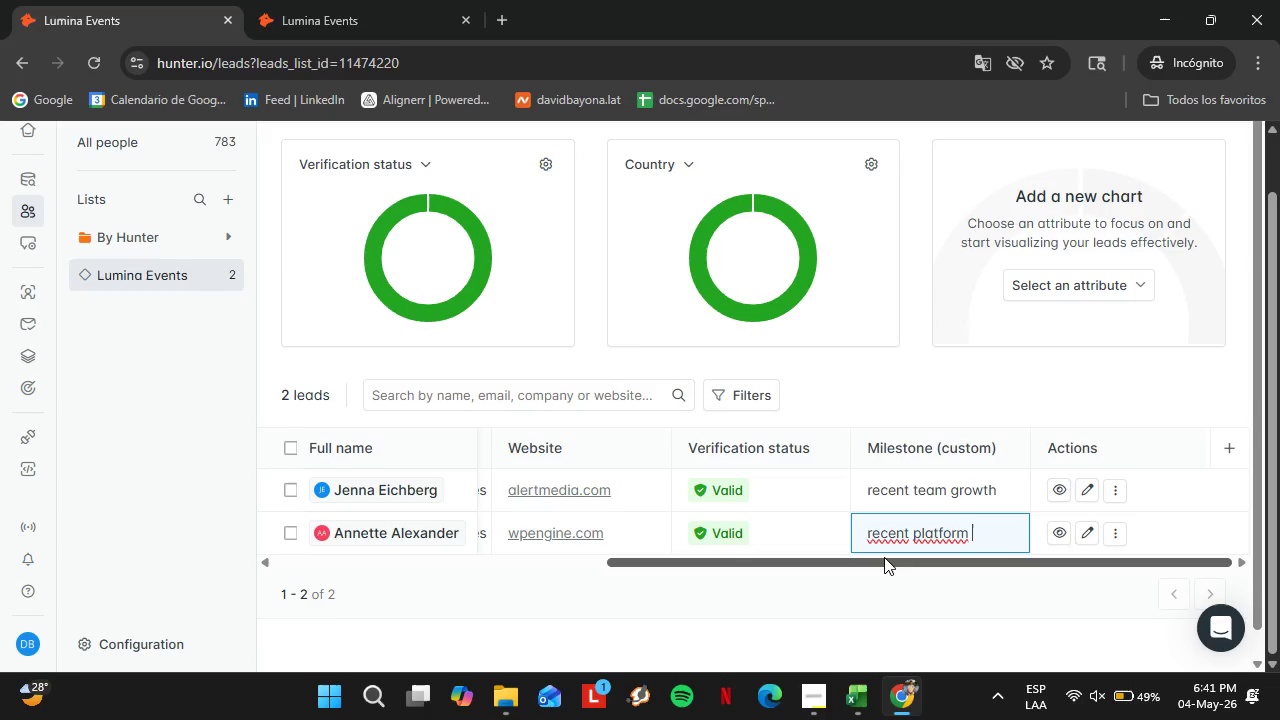 
type(growth)
 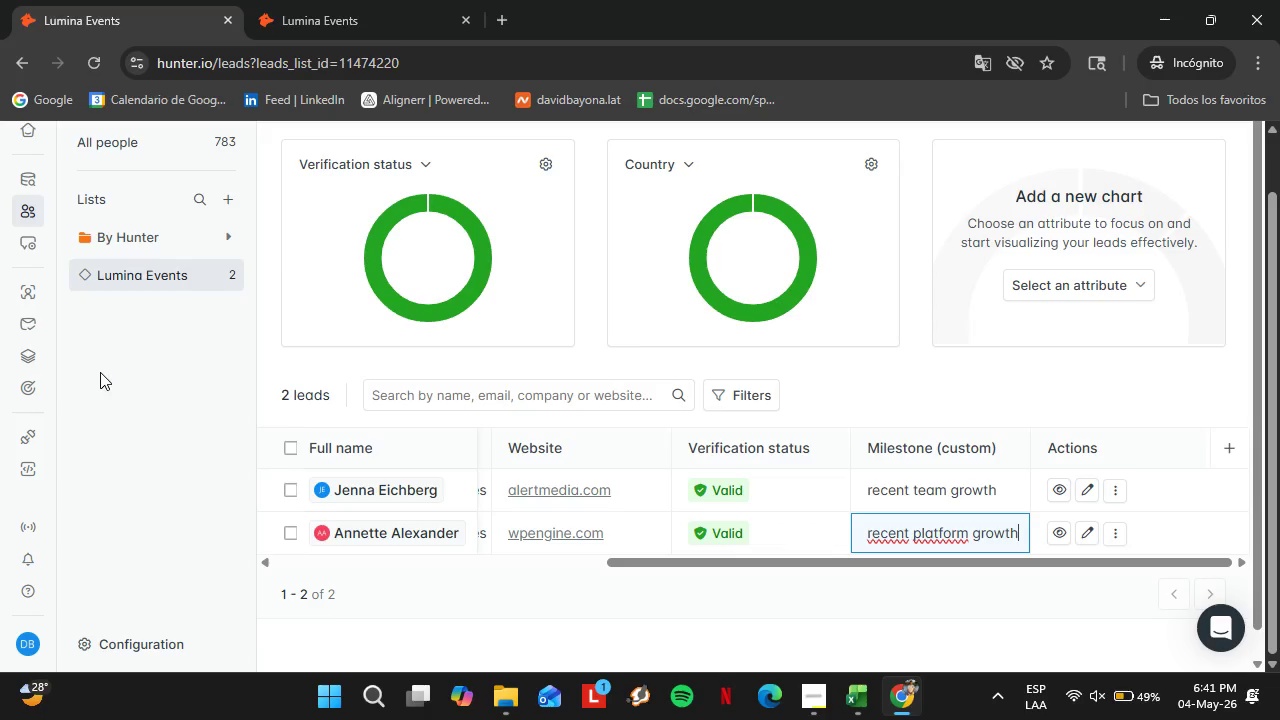 
left_click([116, 371])
 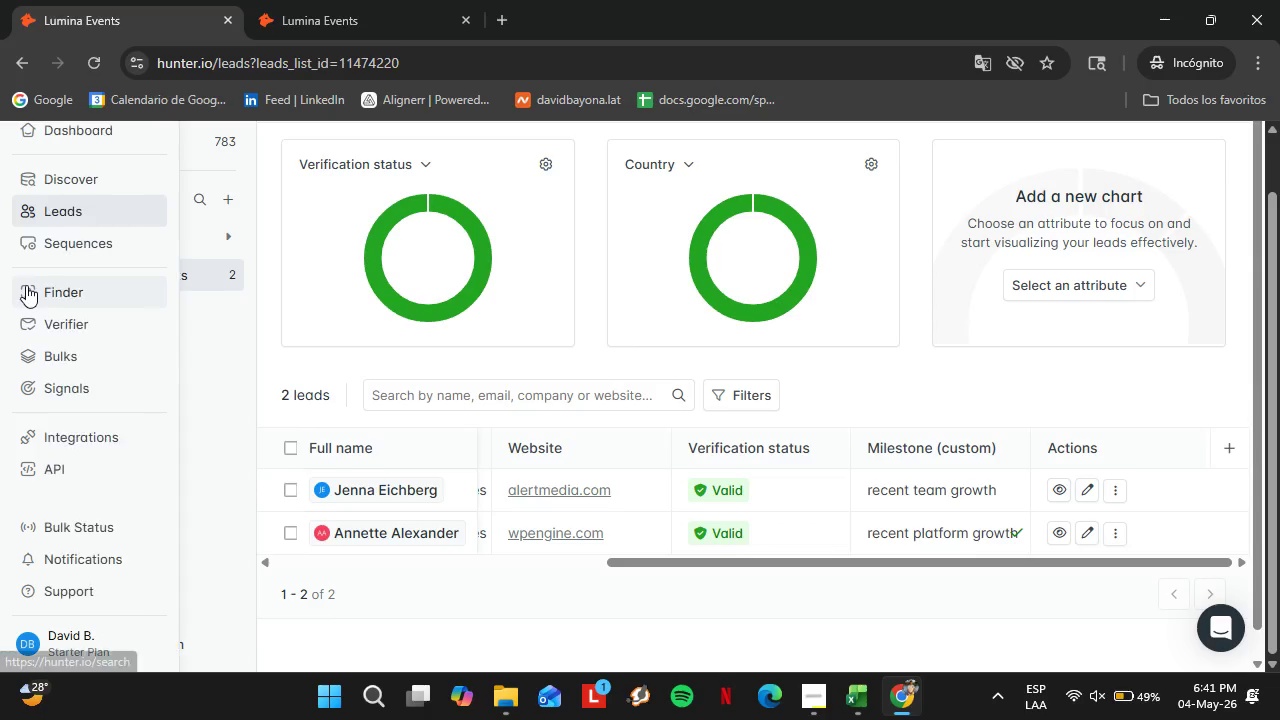 
left_click([26, 285])
 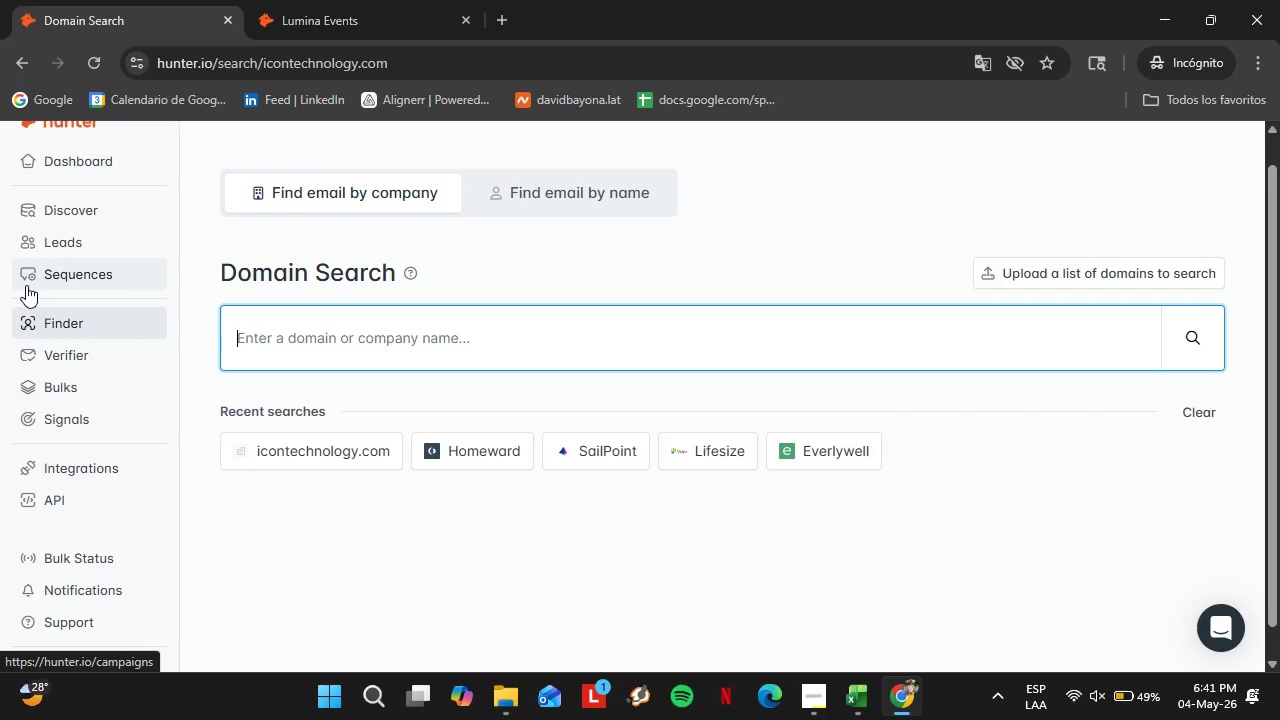 
wait(19.72)
 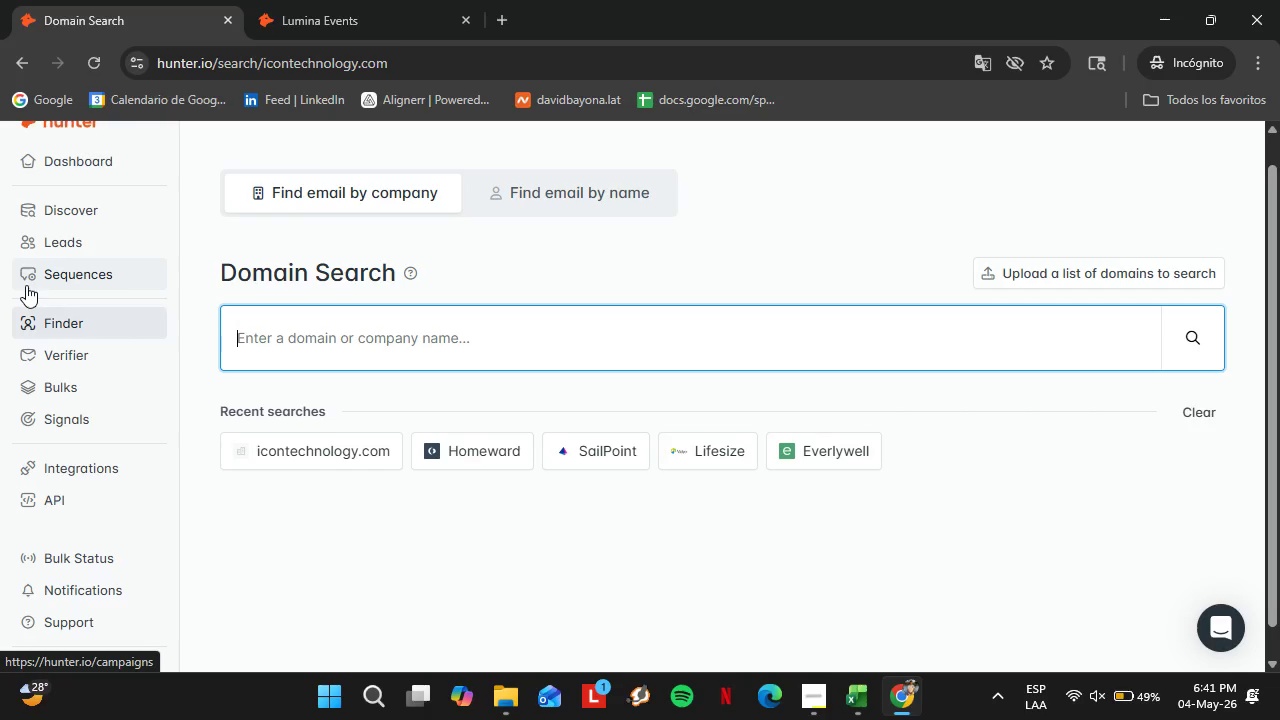 
type(accelsius.com)
 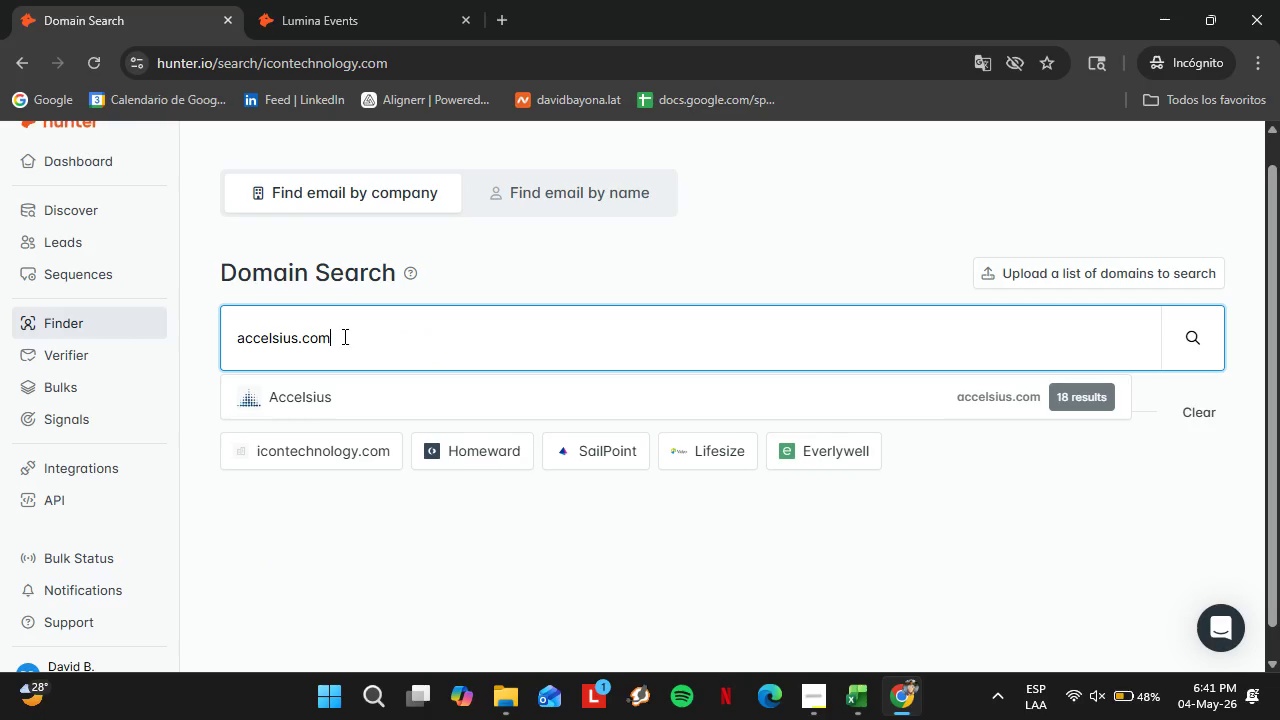 
key(Enter)
 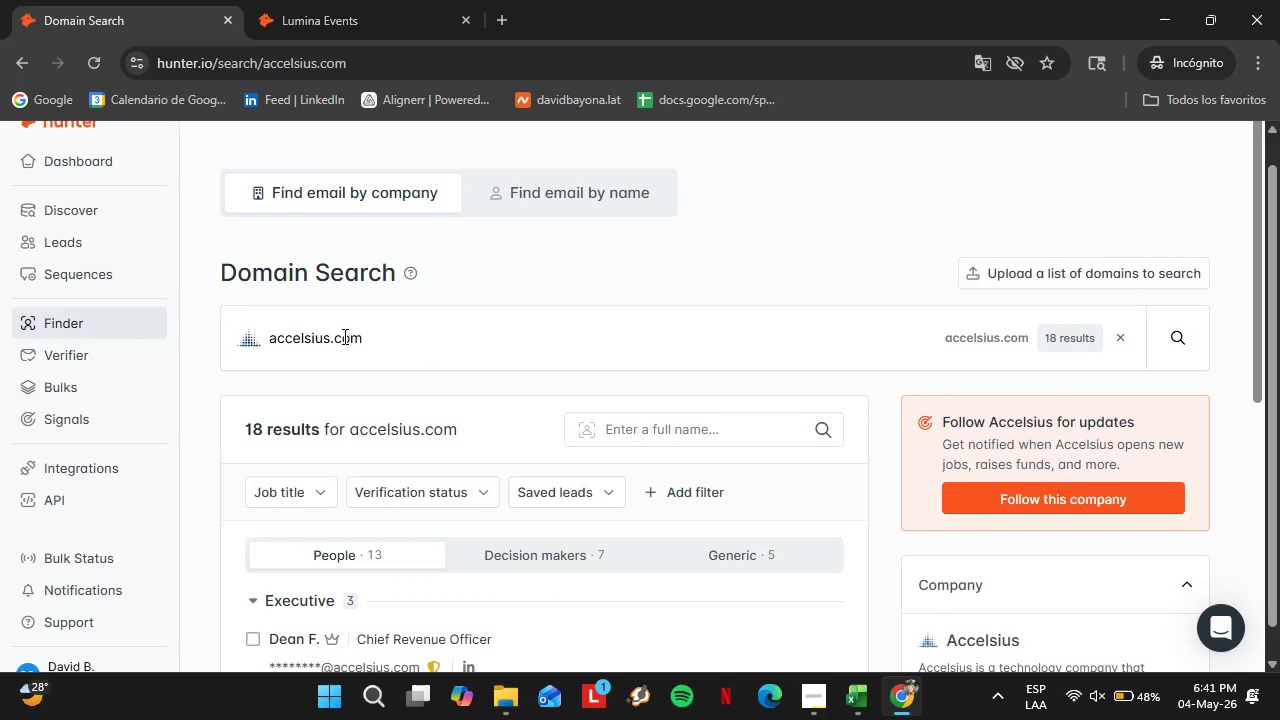 
left_click([392, 359])
 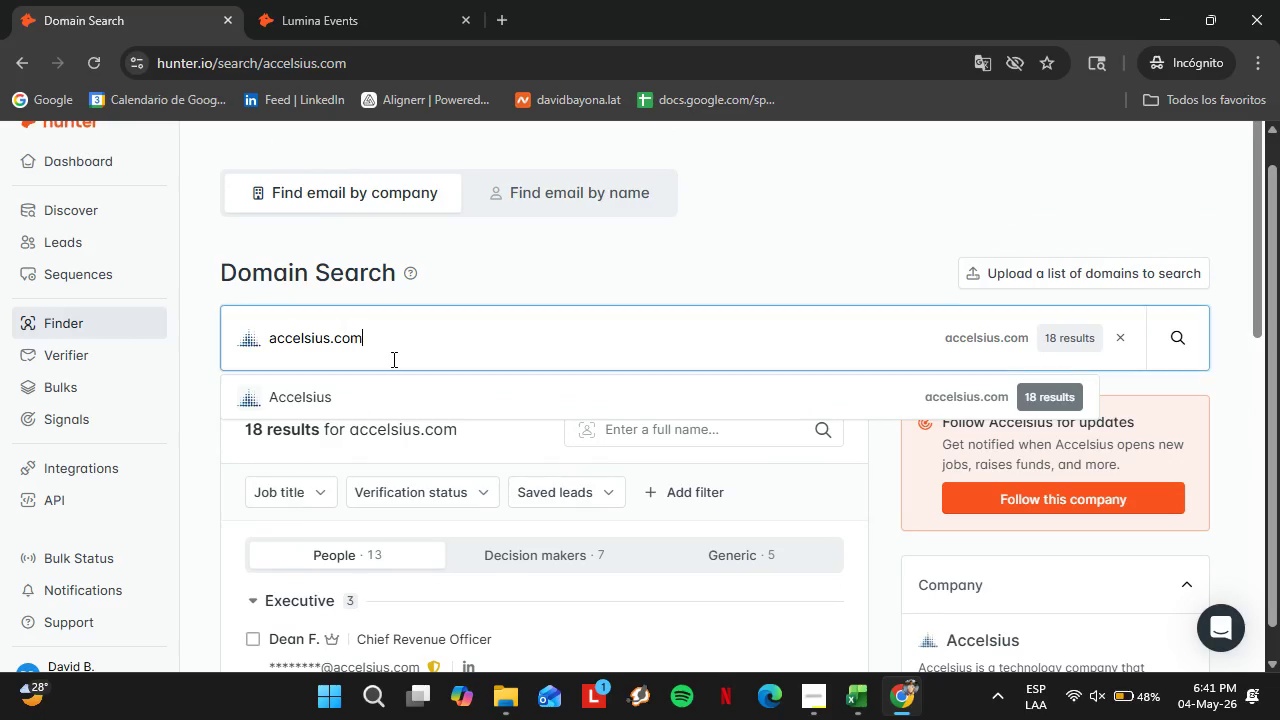 
scroll: coordinate [656, 402], scroll_direction: none, amount: 0.0
 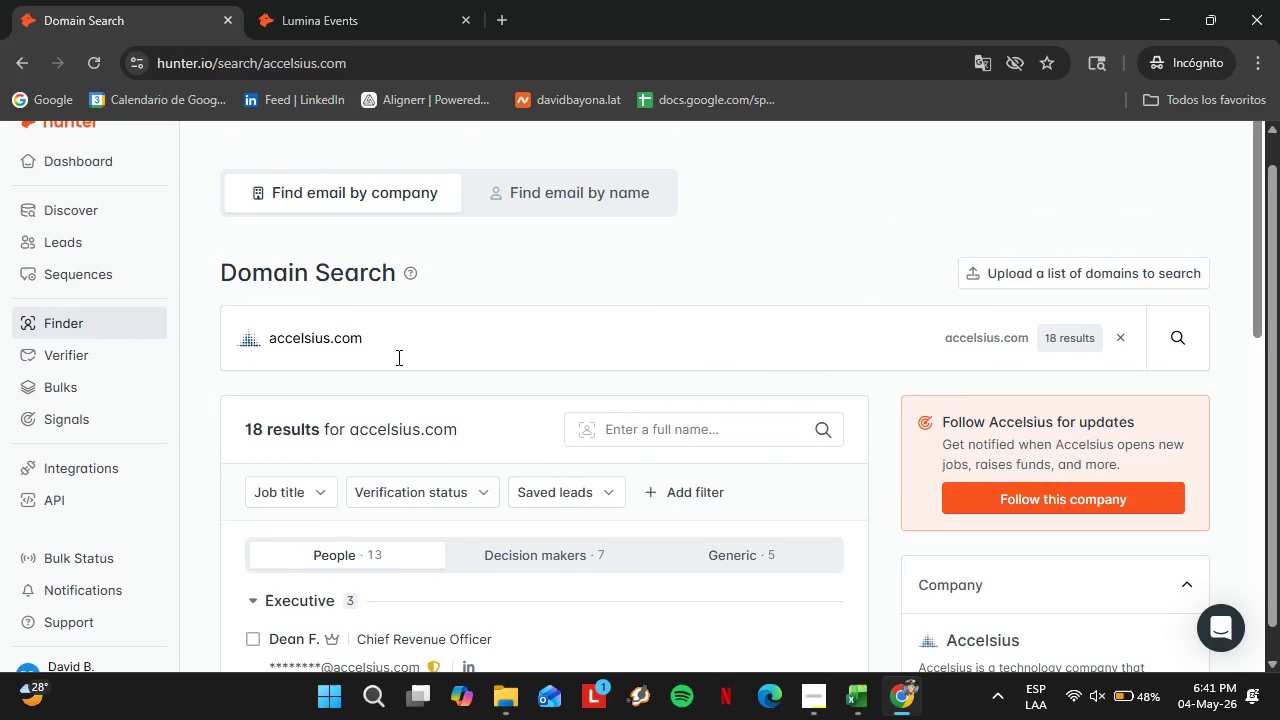 
double_click([392, 359])
 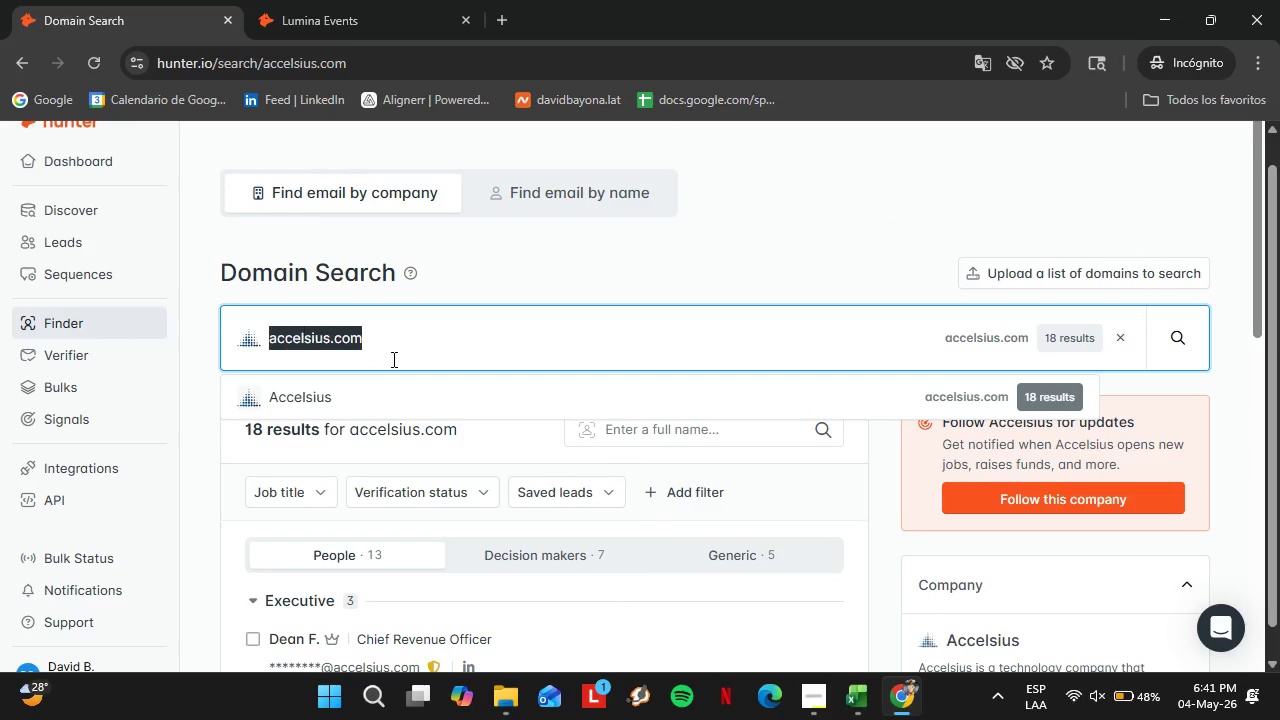 
triple_click([392, 359])
 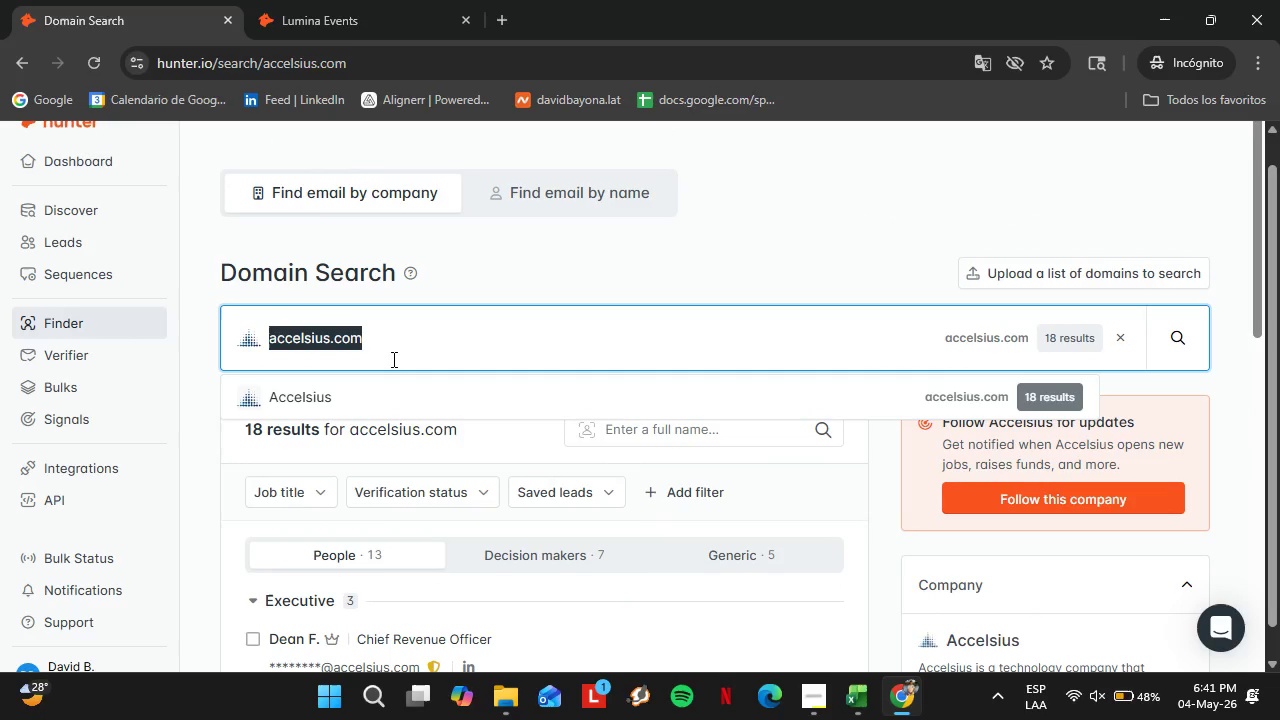 
wait(5.45)
 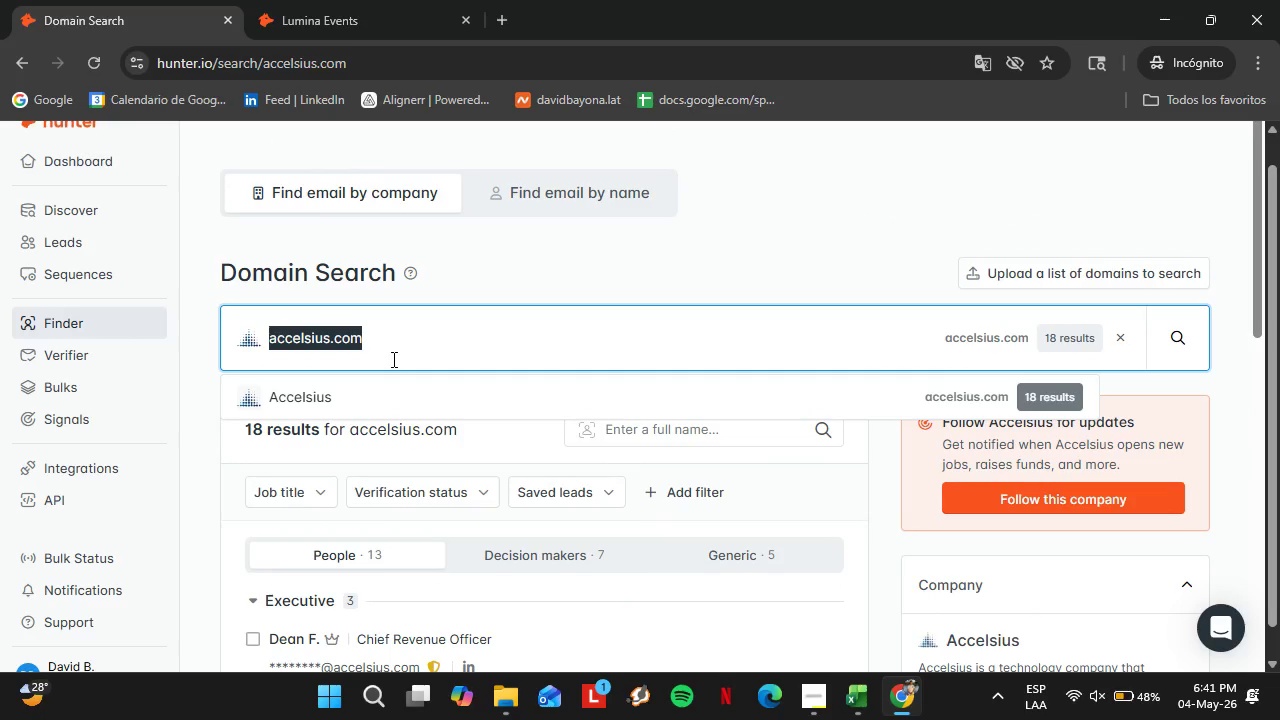 
type(trustadius.com)
 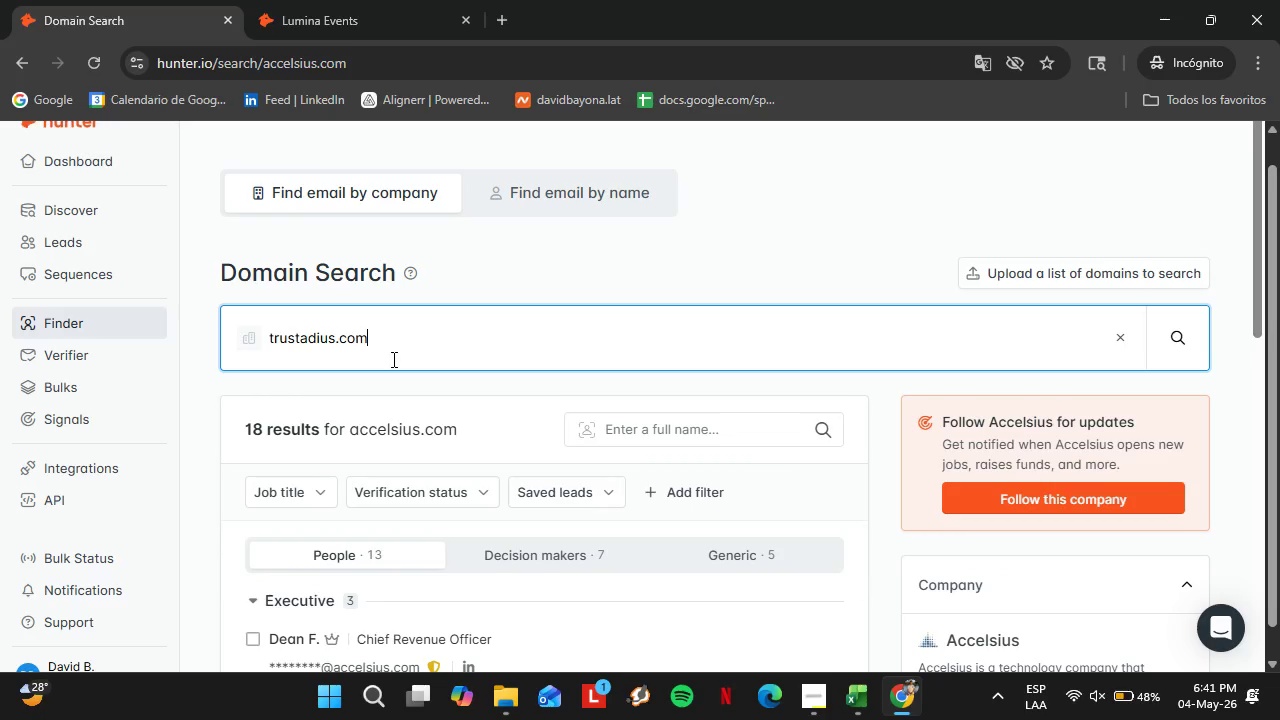 
key(Enter)
 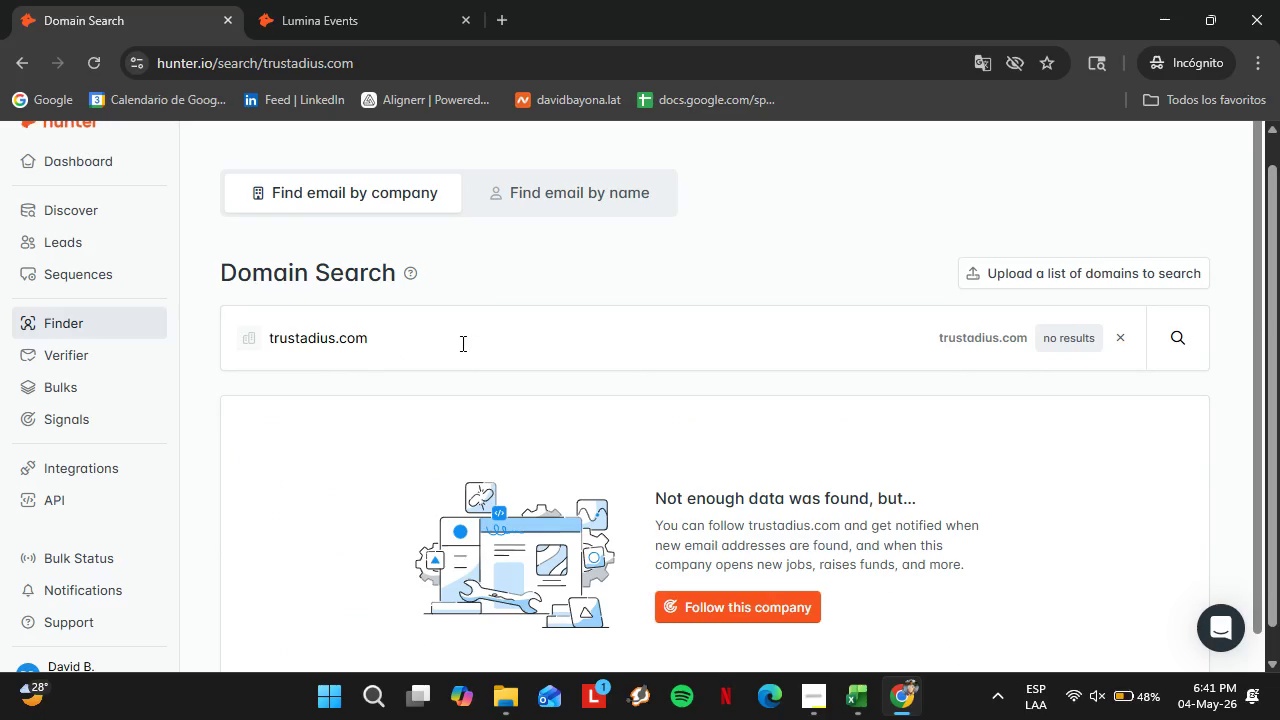 
double_click([452, 343])
 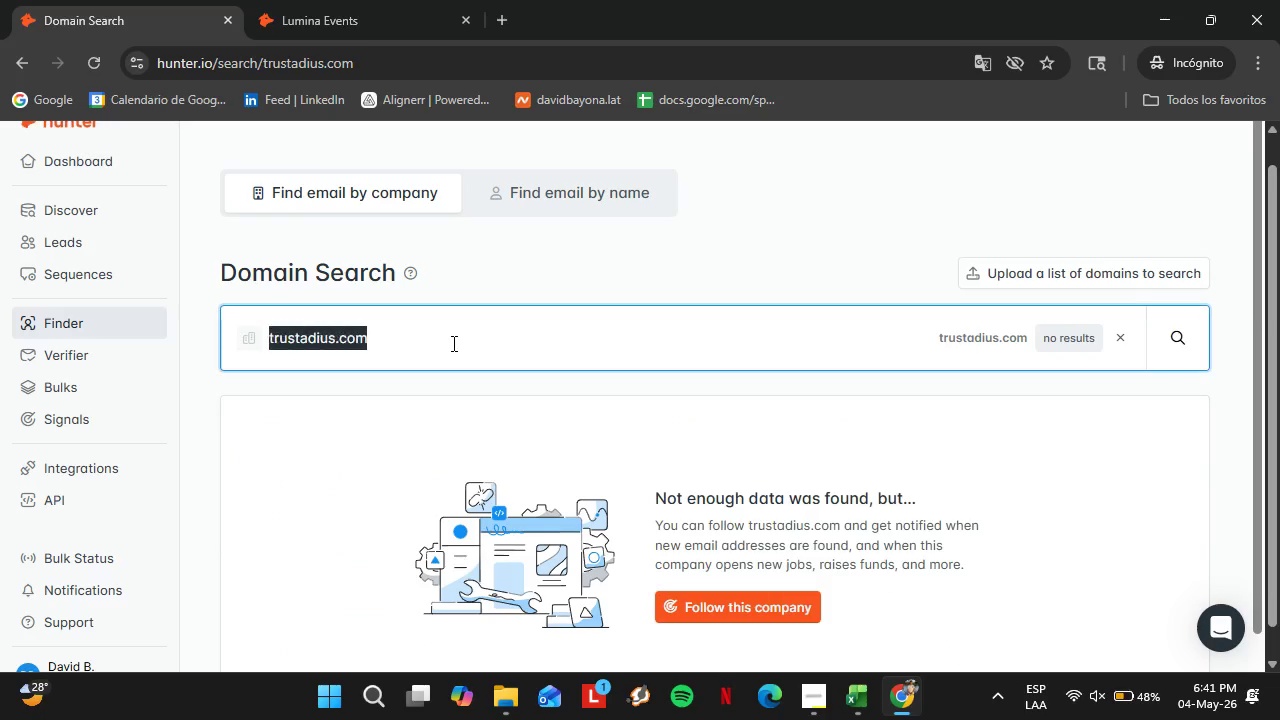 
triple_click([452, 343])
 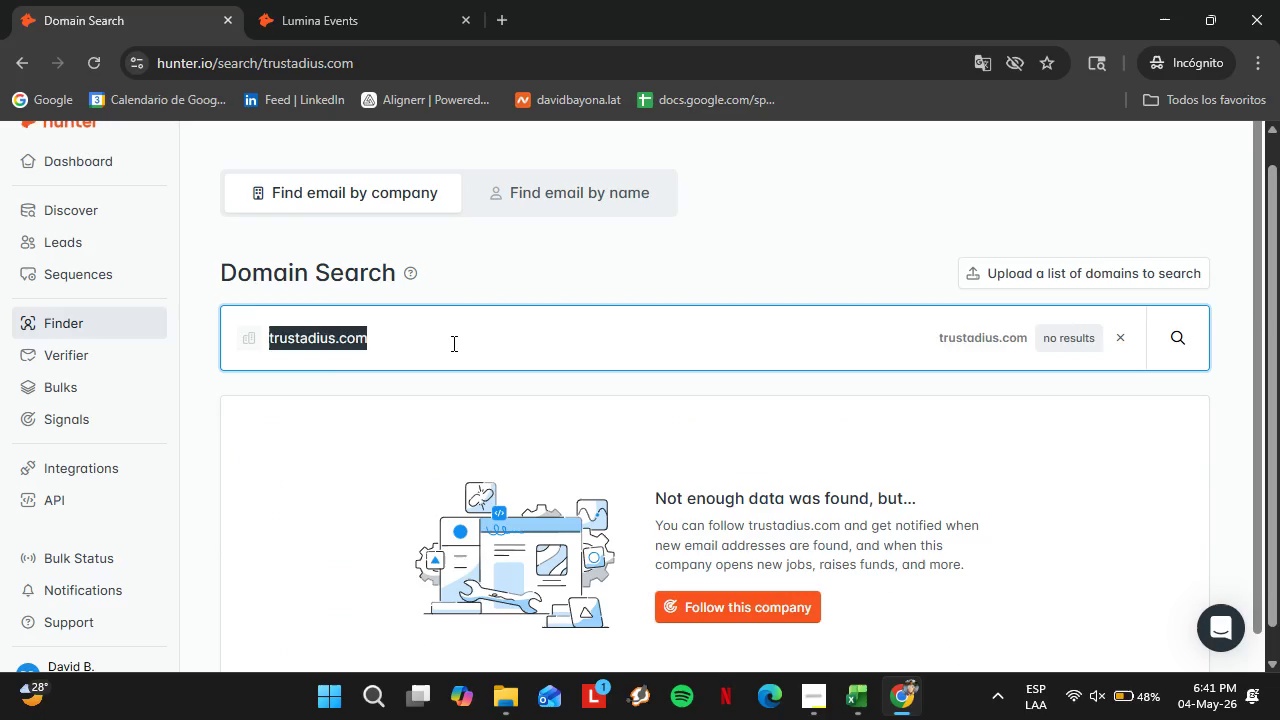 
key(Backspace)
 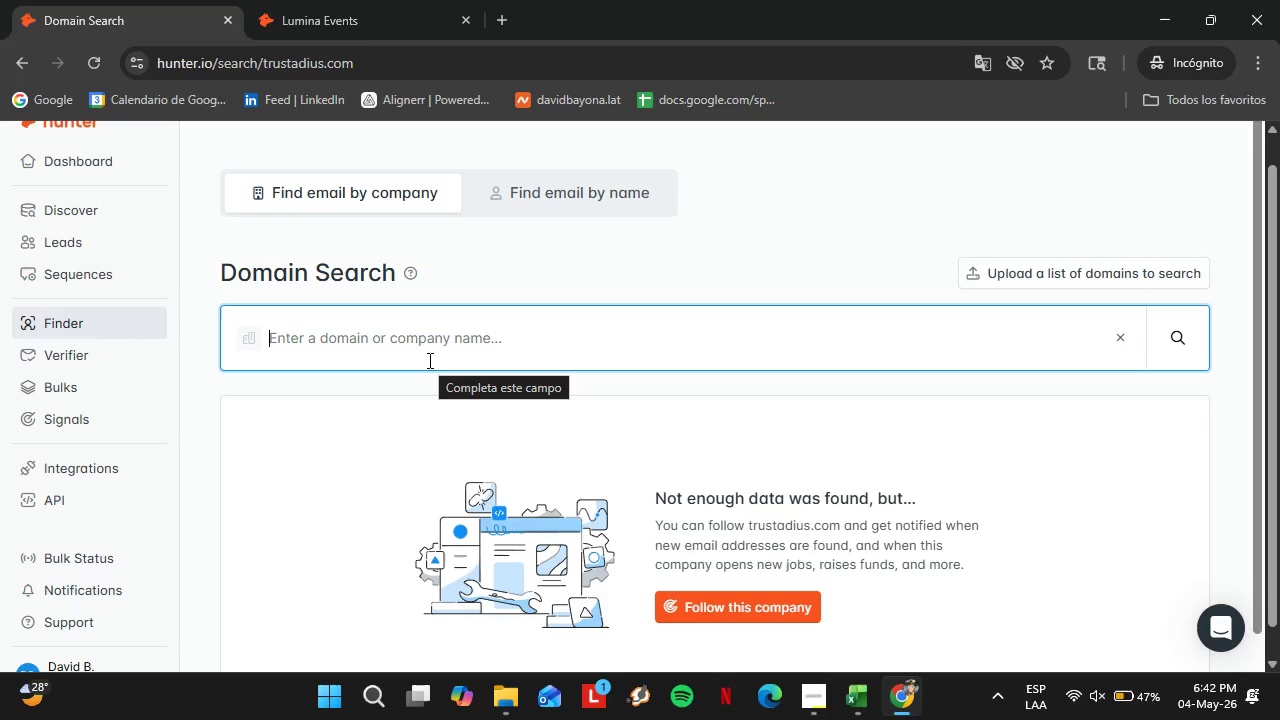 
wait(48.41)
 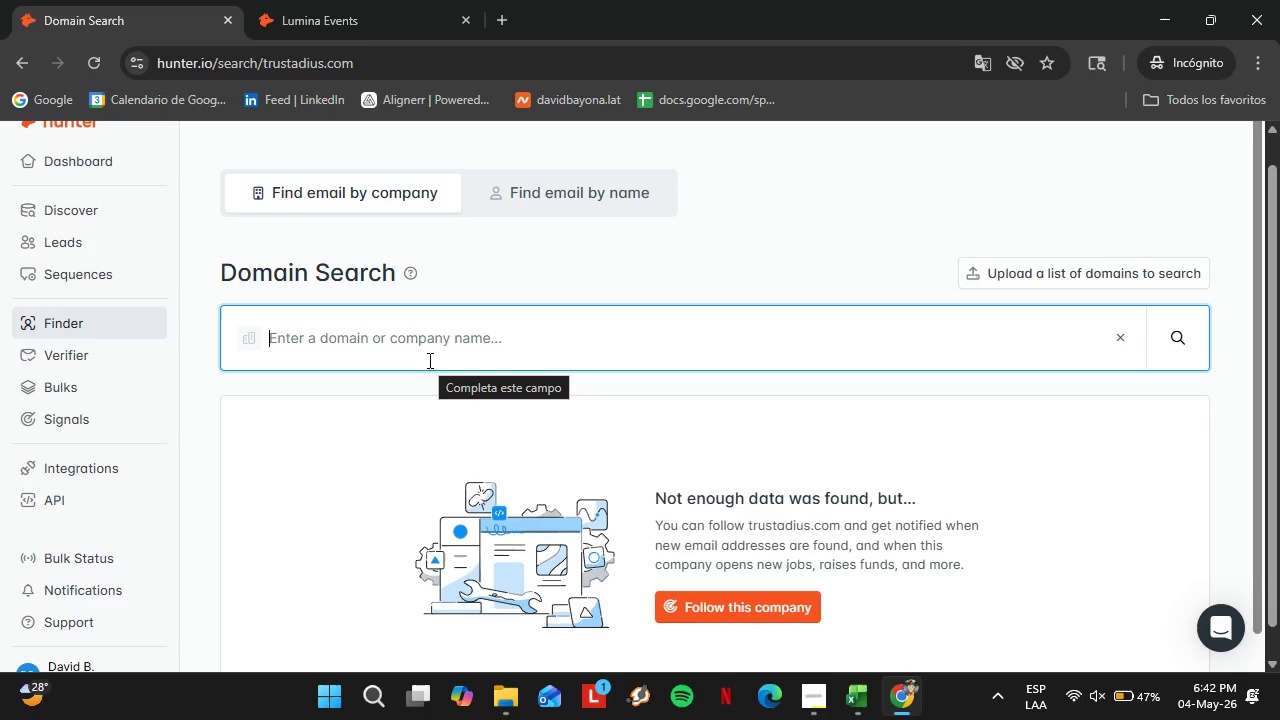 
type(accel)
 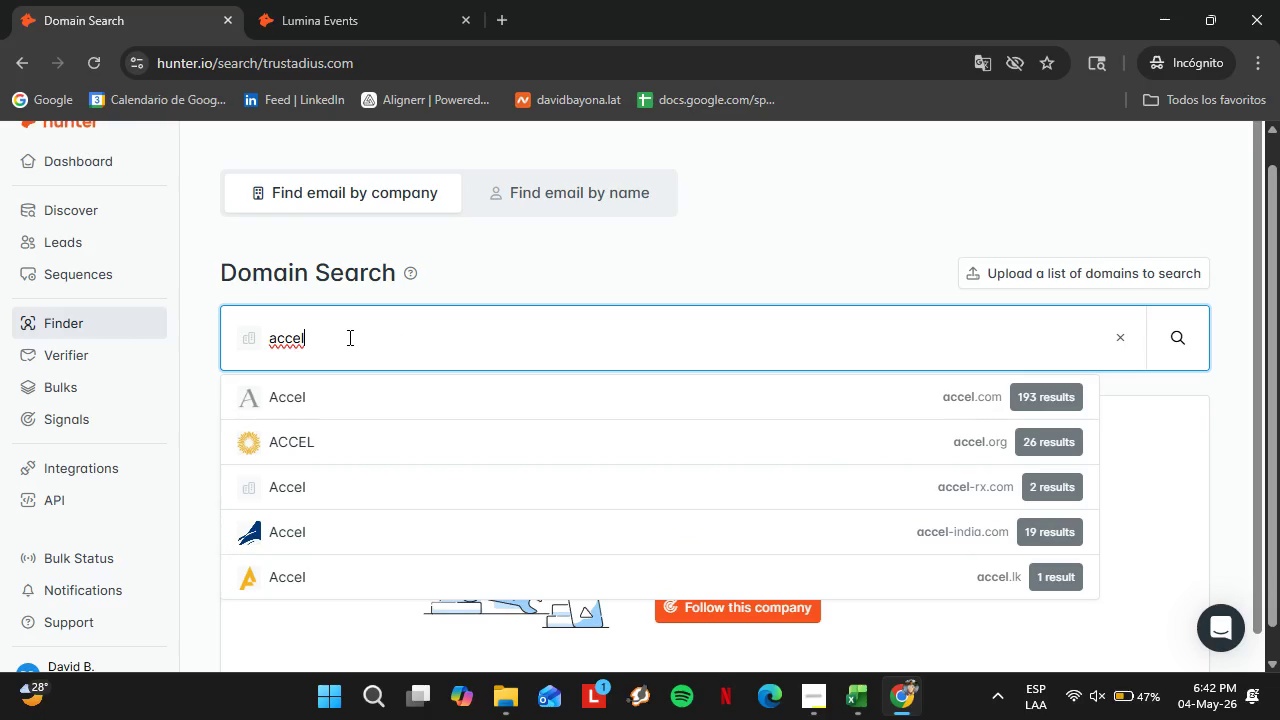 
type(siutrustadius.com)
 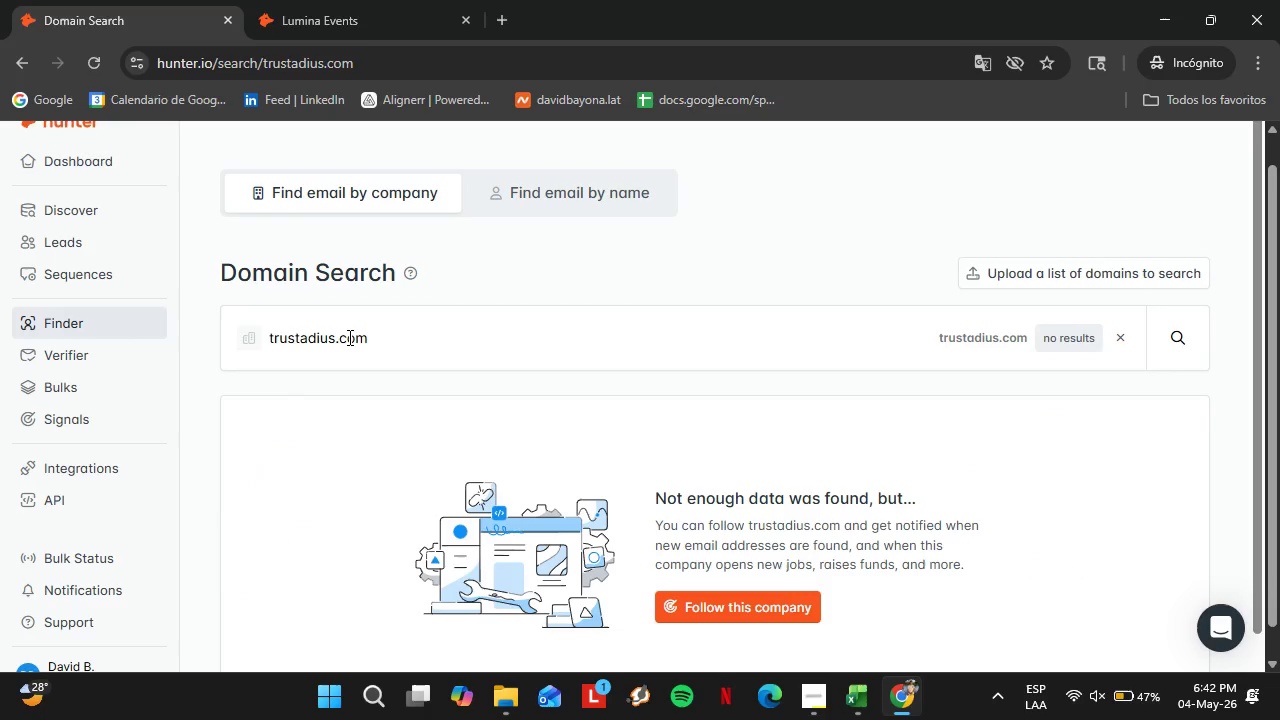 
hold_key(key=Backspace, duration=1.03)
 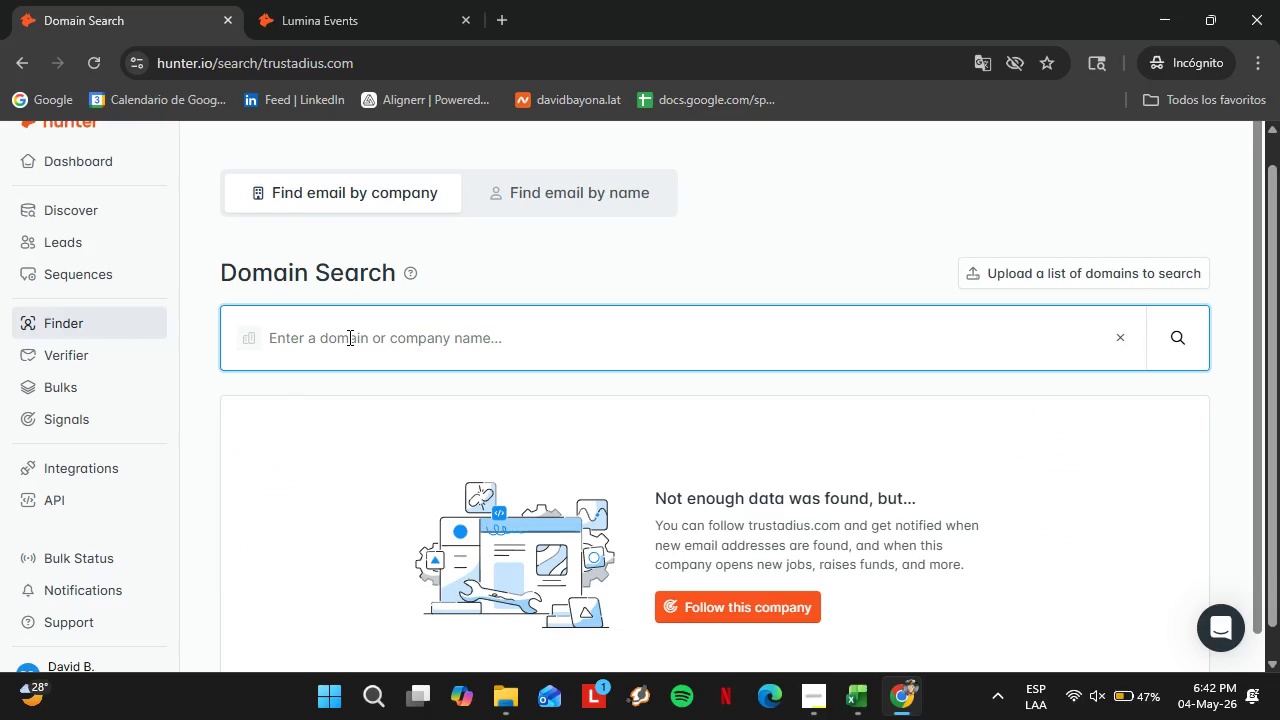 
hold_key(key=Backspace, duration=18.89)
 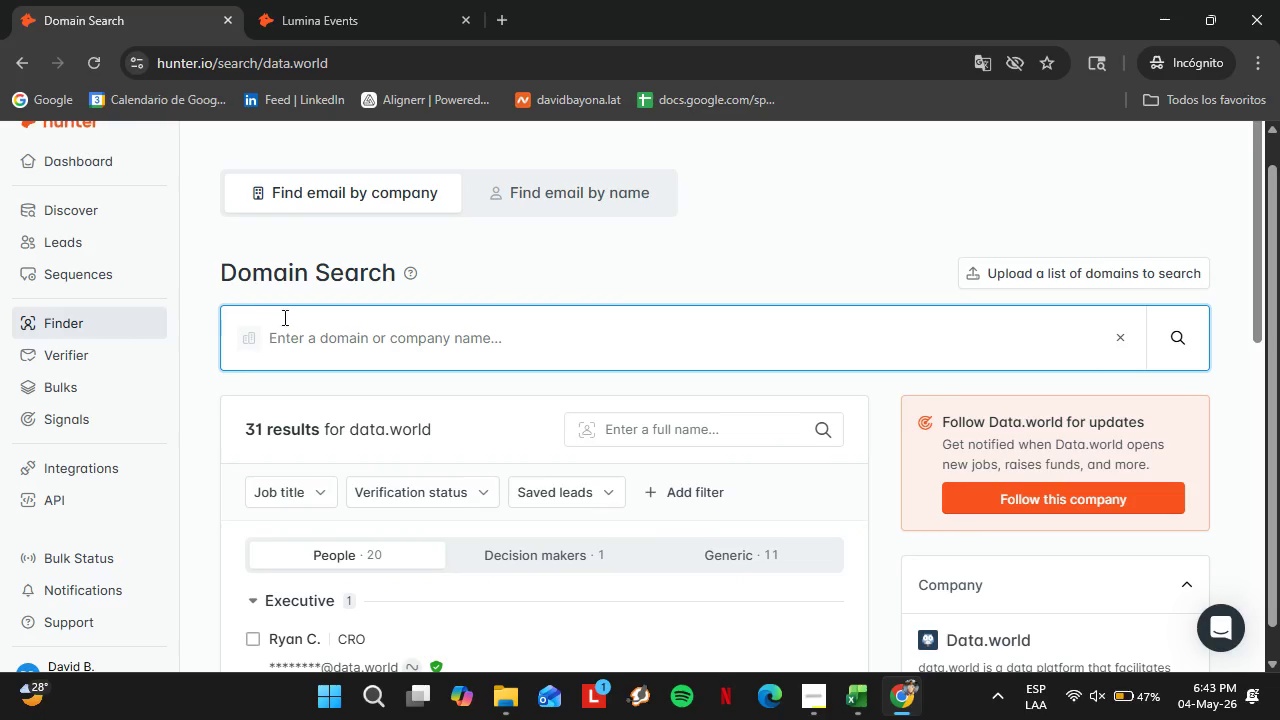 
key(Enter)
 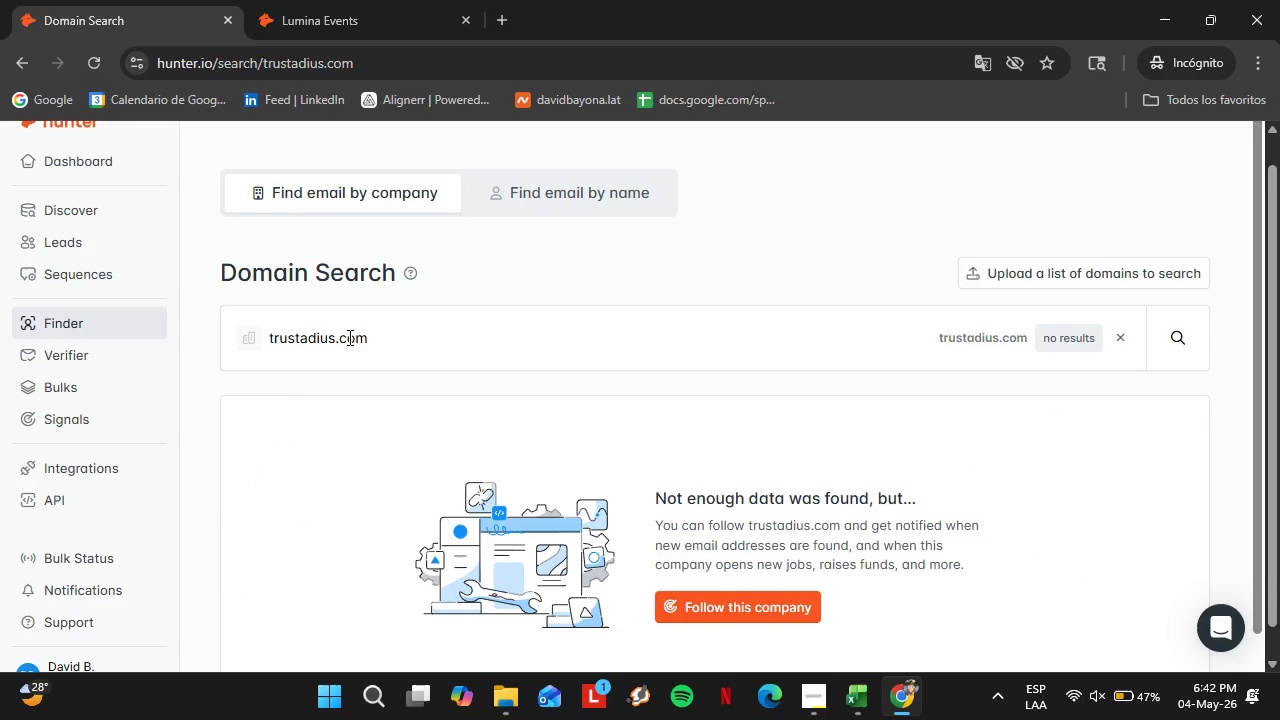 
double_click([348, 337])
 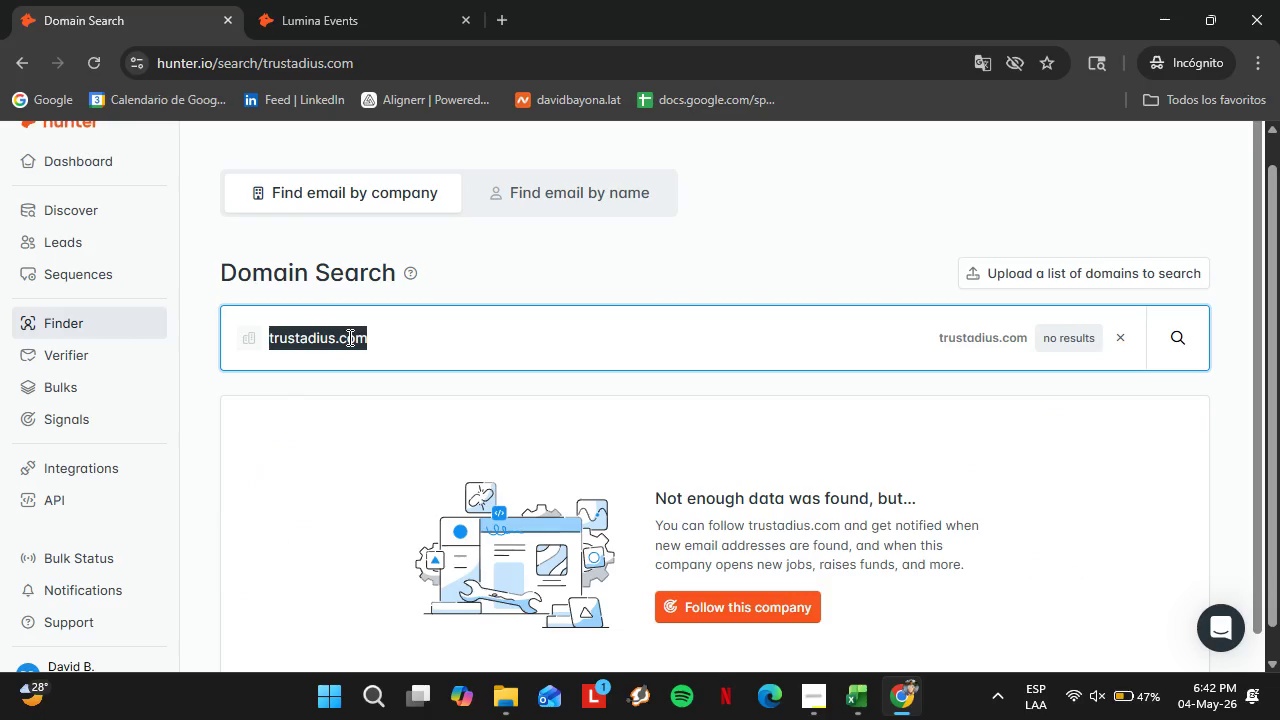 
triple_click([348, 337])
 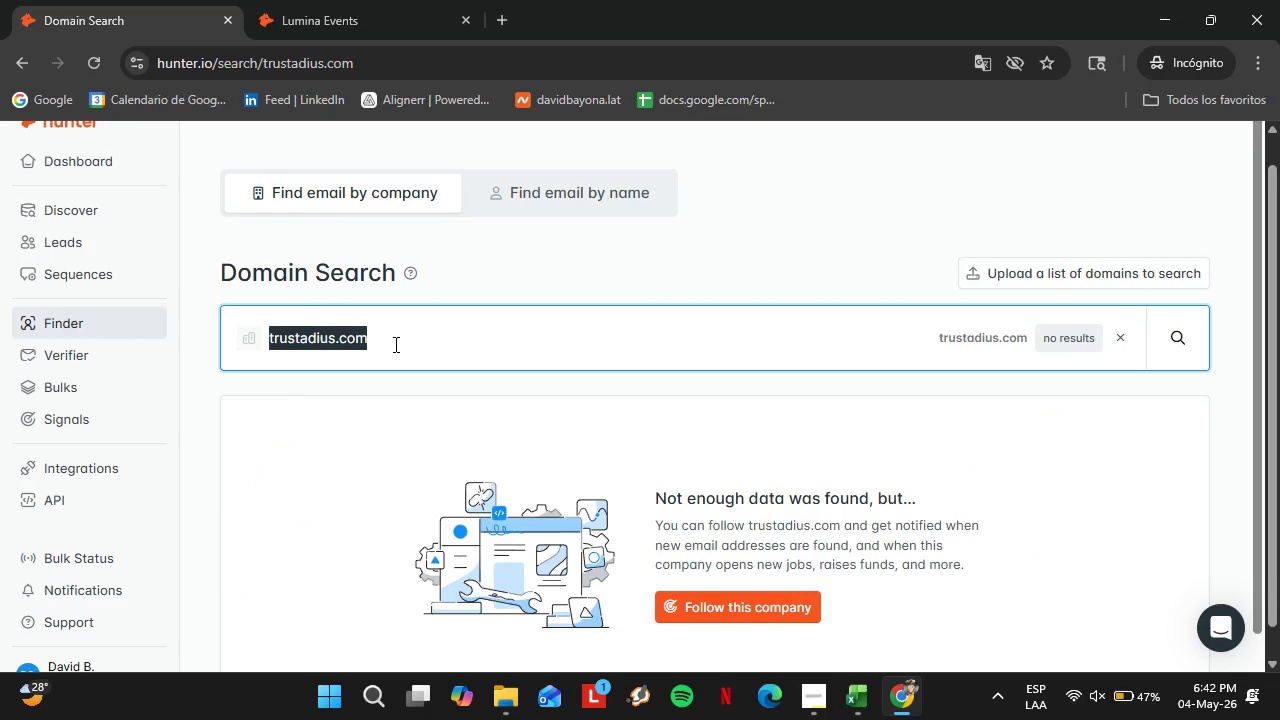 
type(data.world)
 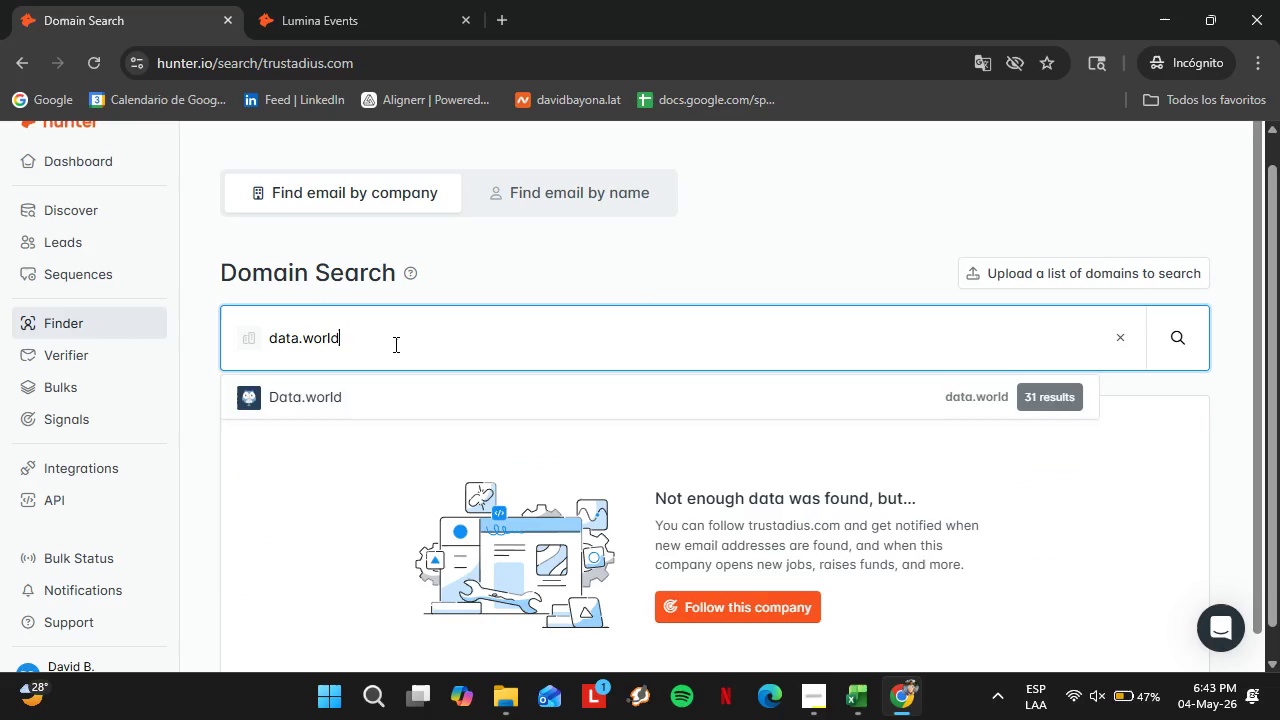 
key(Enter)
 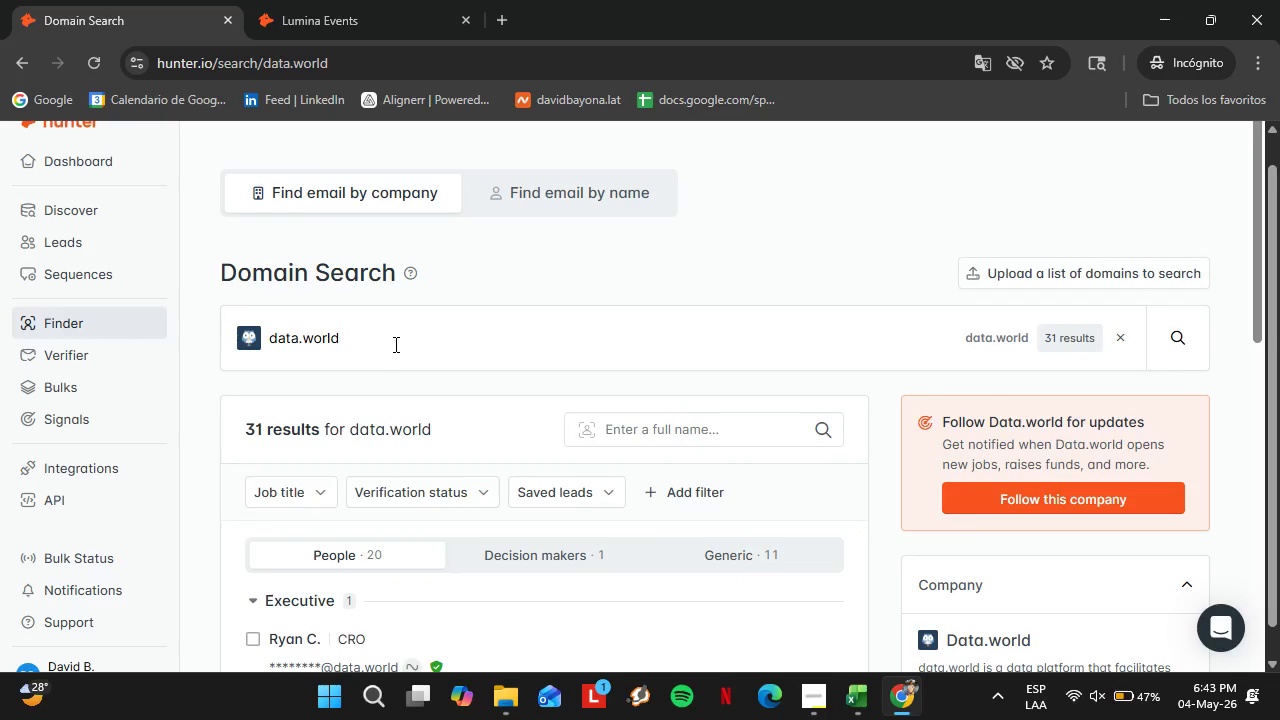 
left_click_drag(start_coordinate=[382, 325], to_coordinate=[259, 350])
 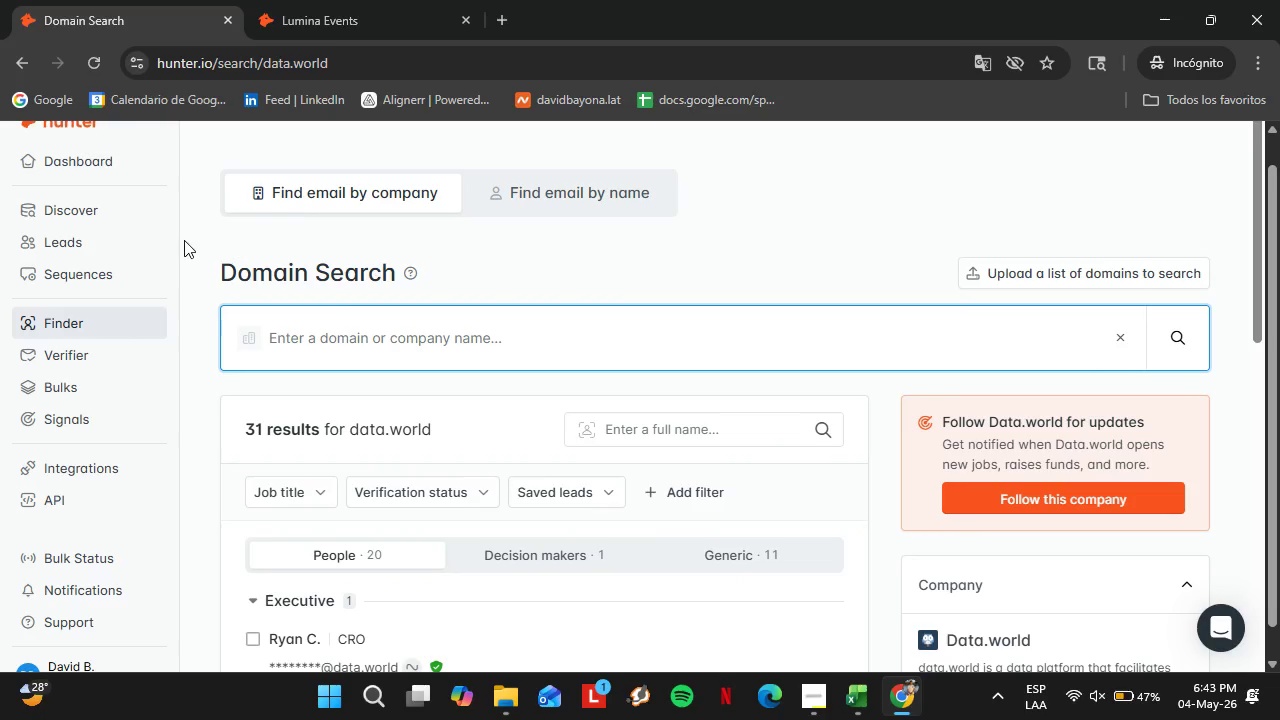 
left_click([195, 234])
 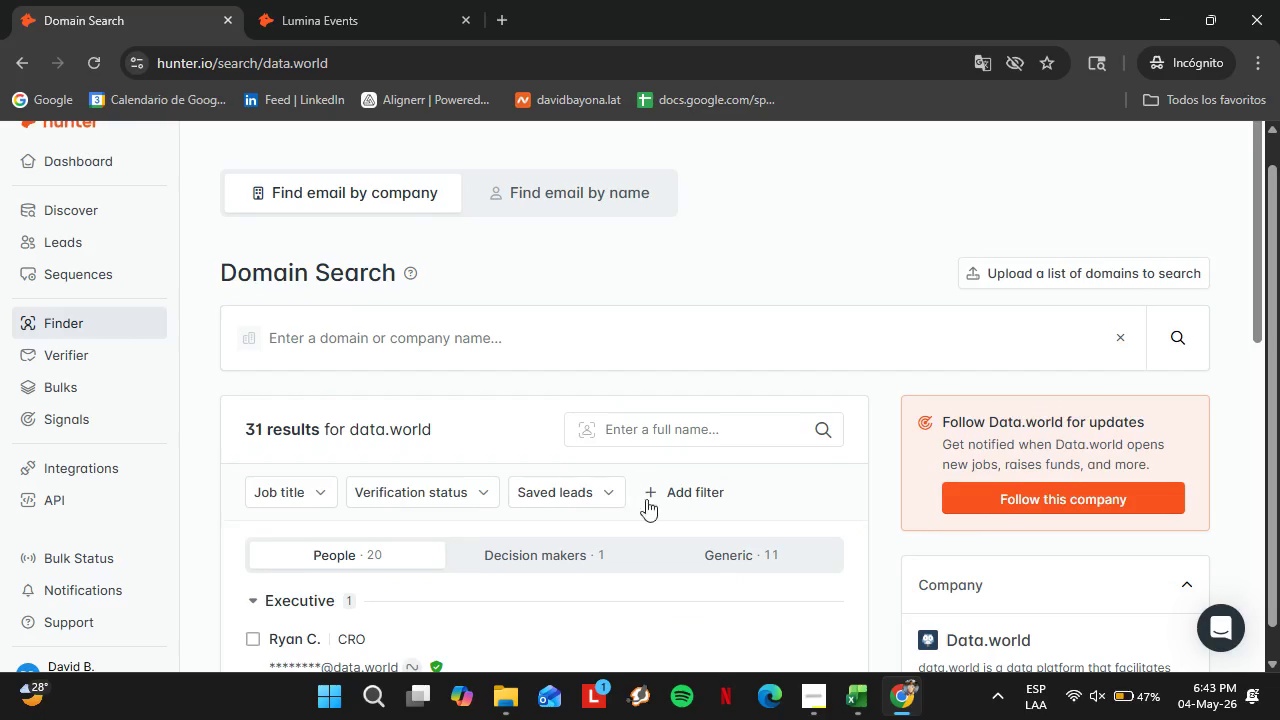 
scroll: coordinate [767, 560], scroll_direction: down, amount: 6.0
 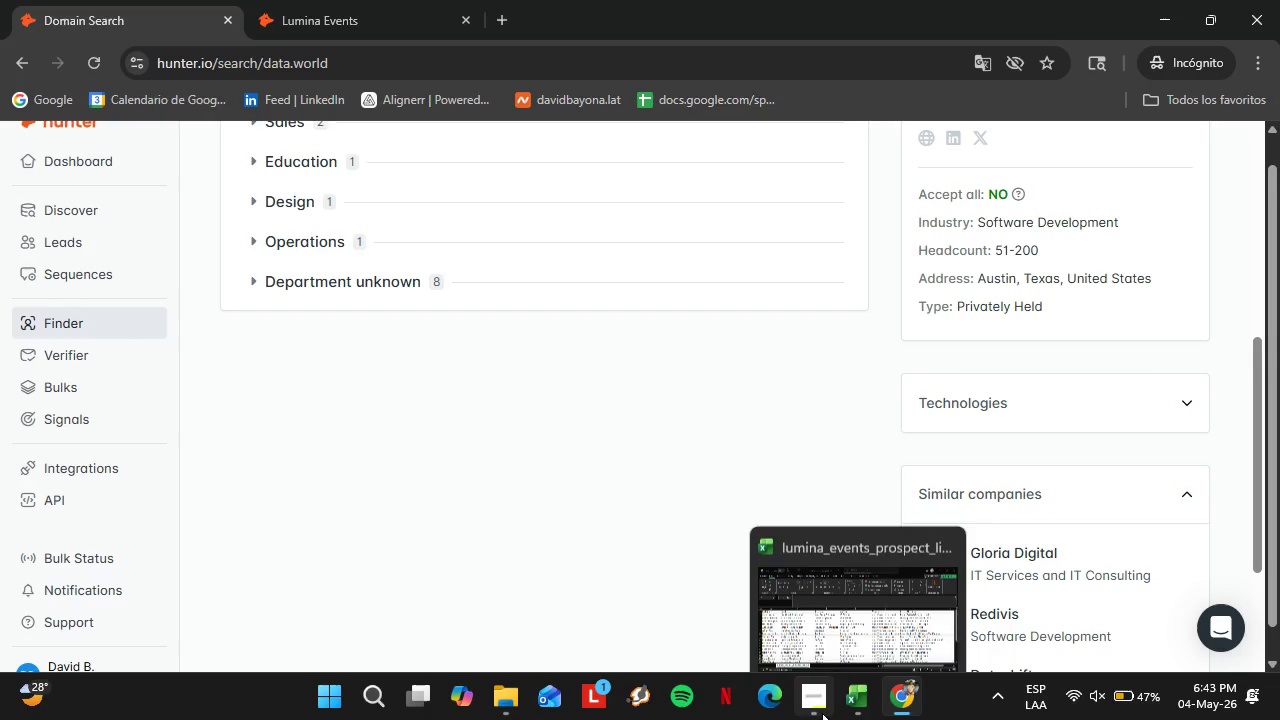 
left_click([819, 716])